 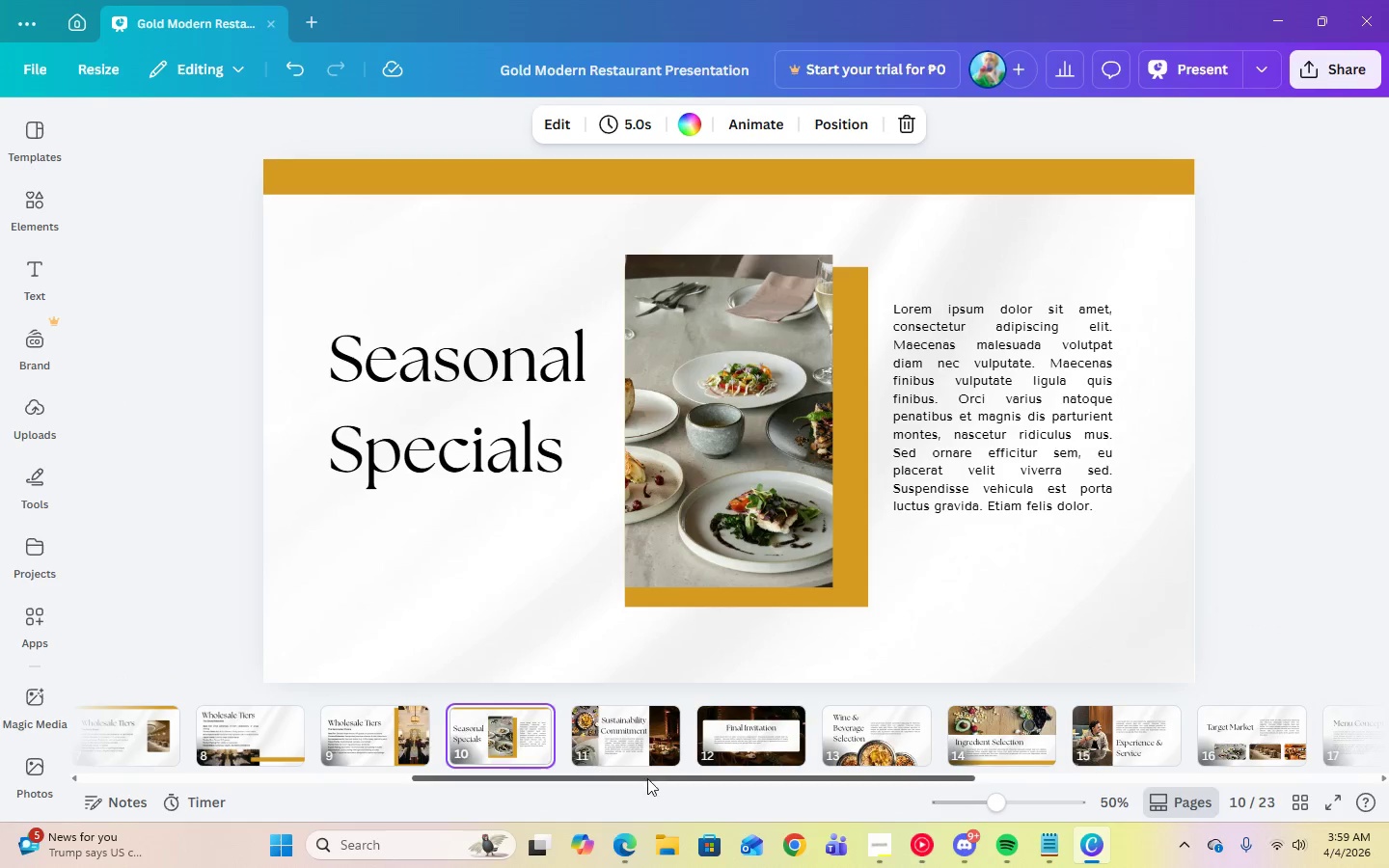 
left_click([932, 852])
 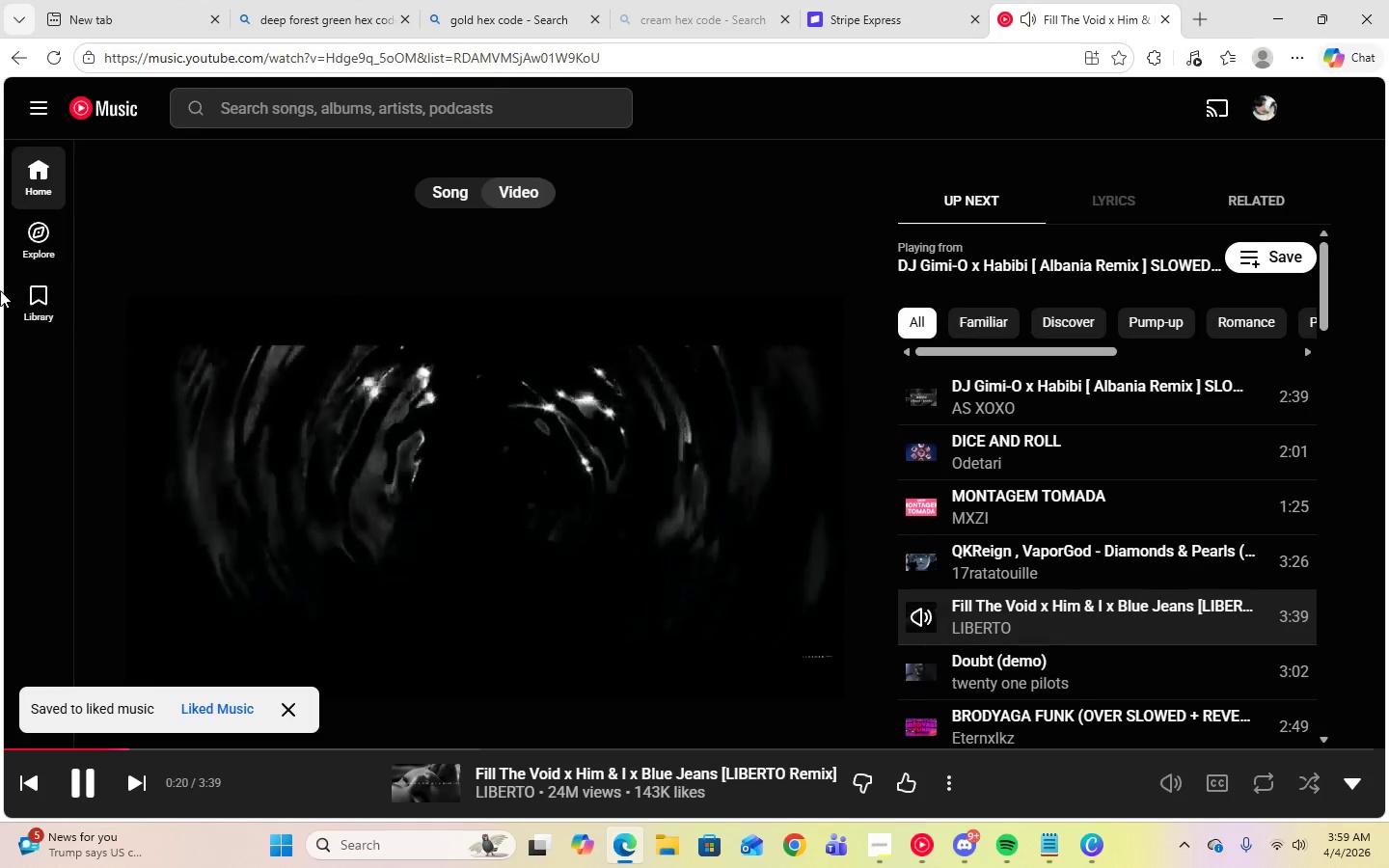 
left_click([24, 197])
 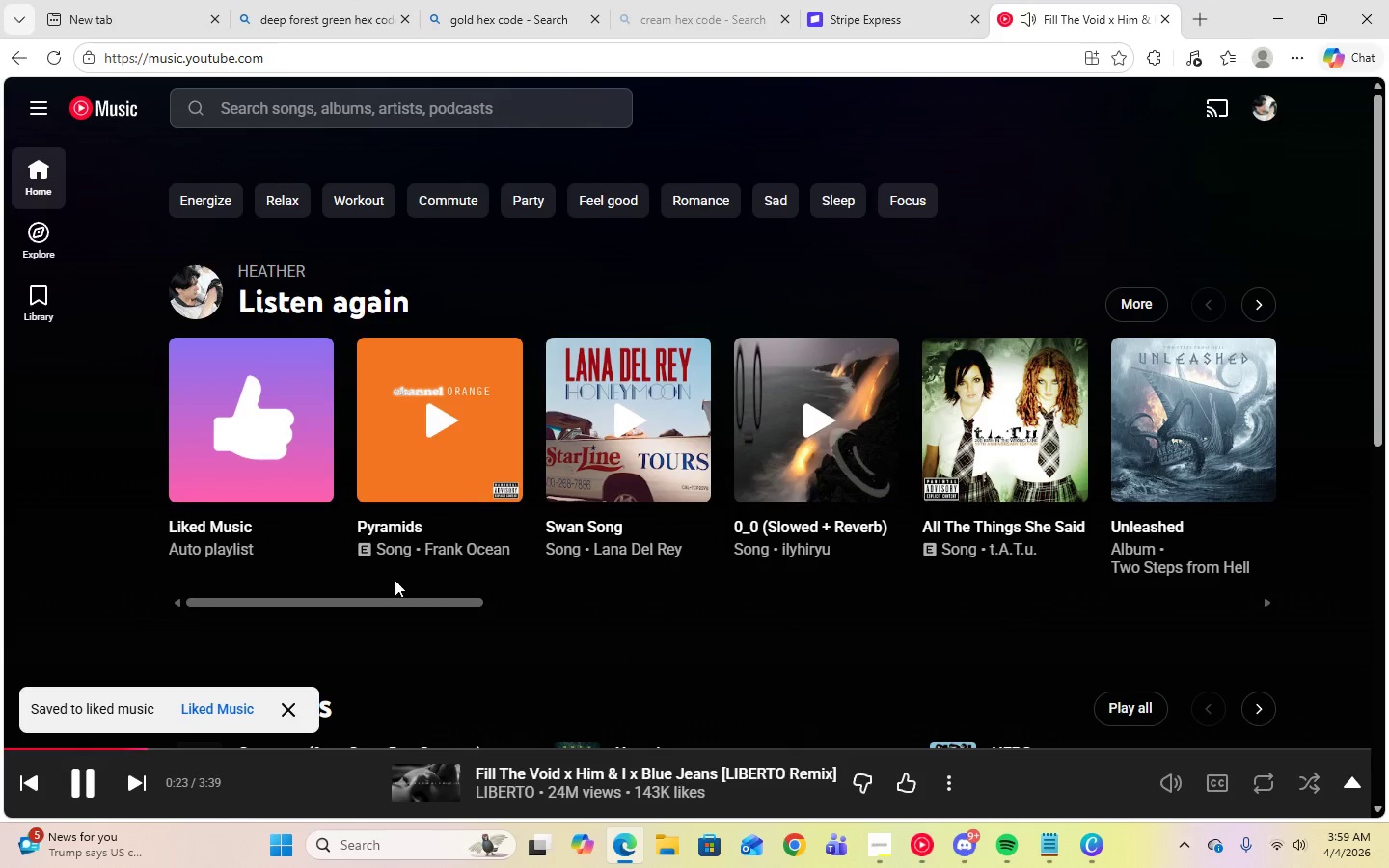 
left_click([431, 435])
 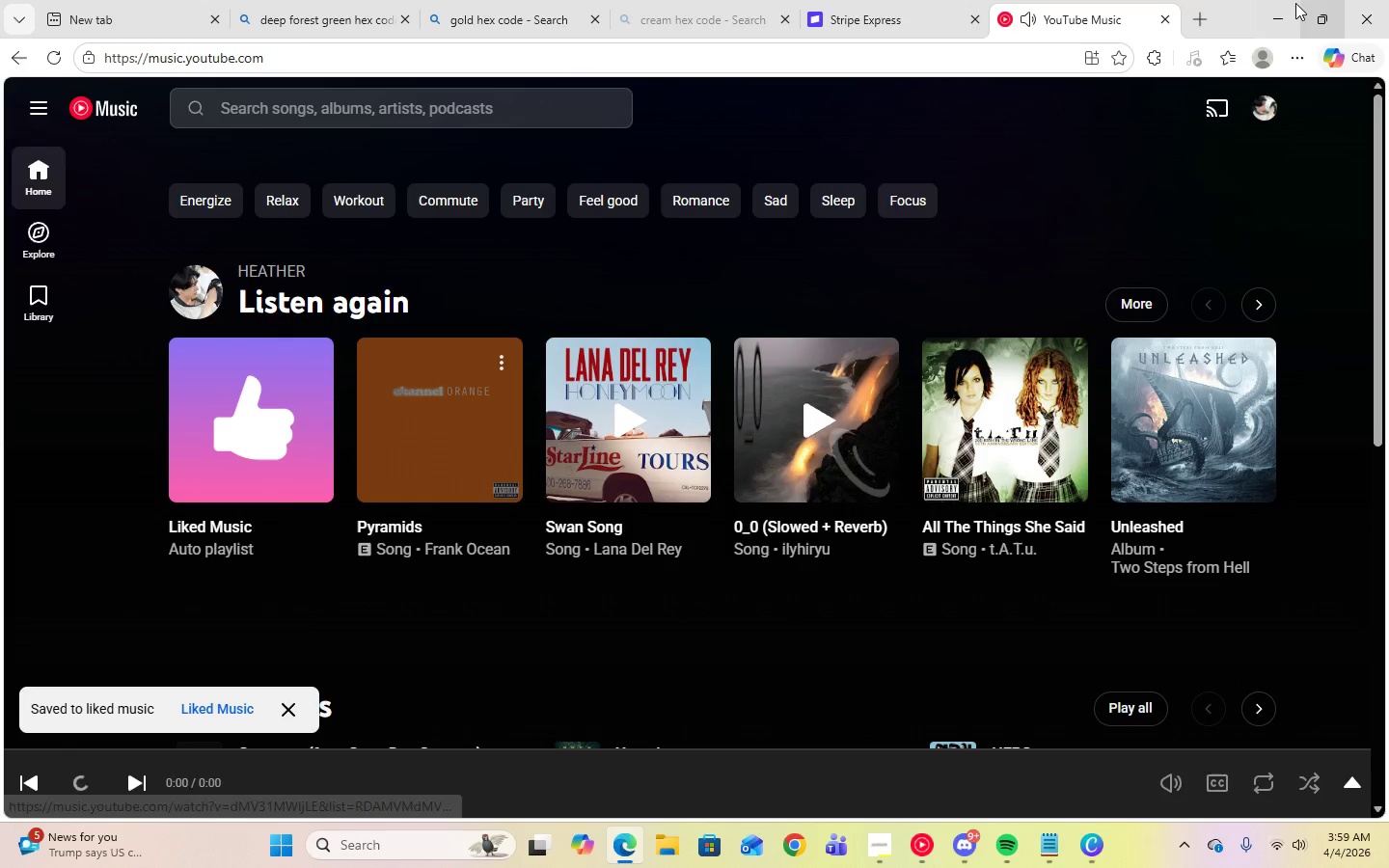 
left_click([1265, 5])
 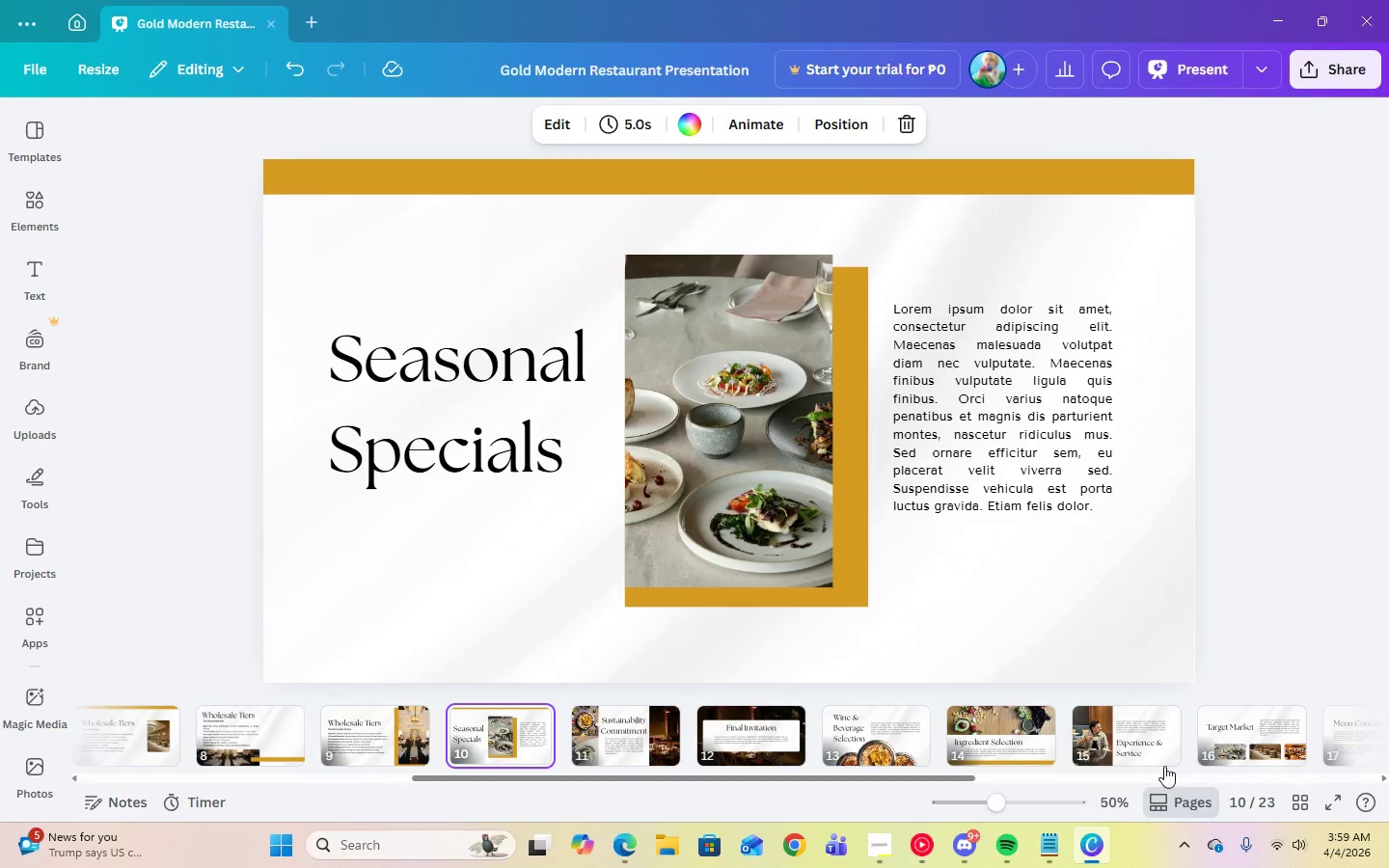 
left_click([1254, 739])
 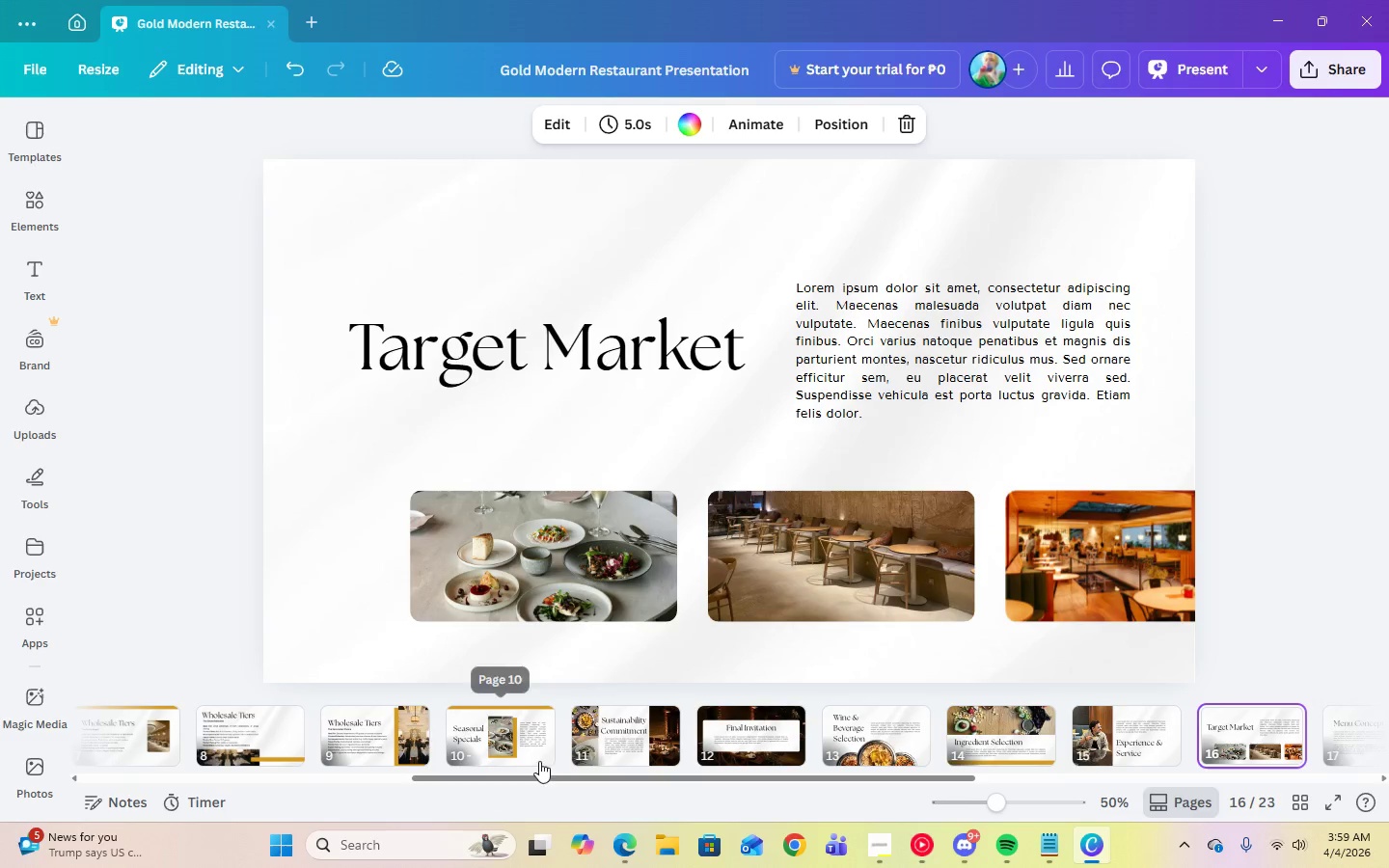 
left_click_drag(start_coordinate=[548, 776], to_coordinate=[811, 781])
 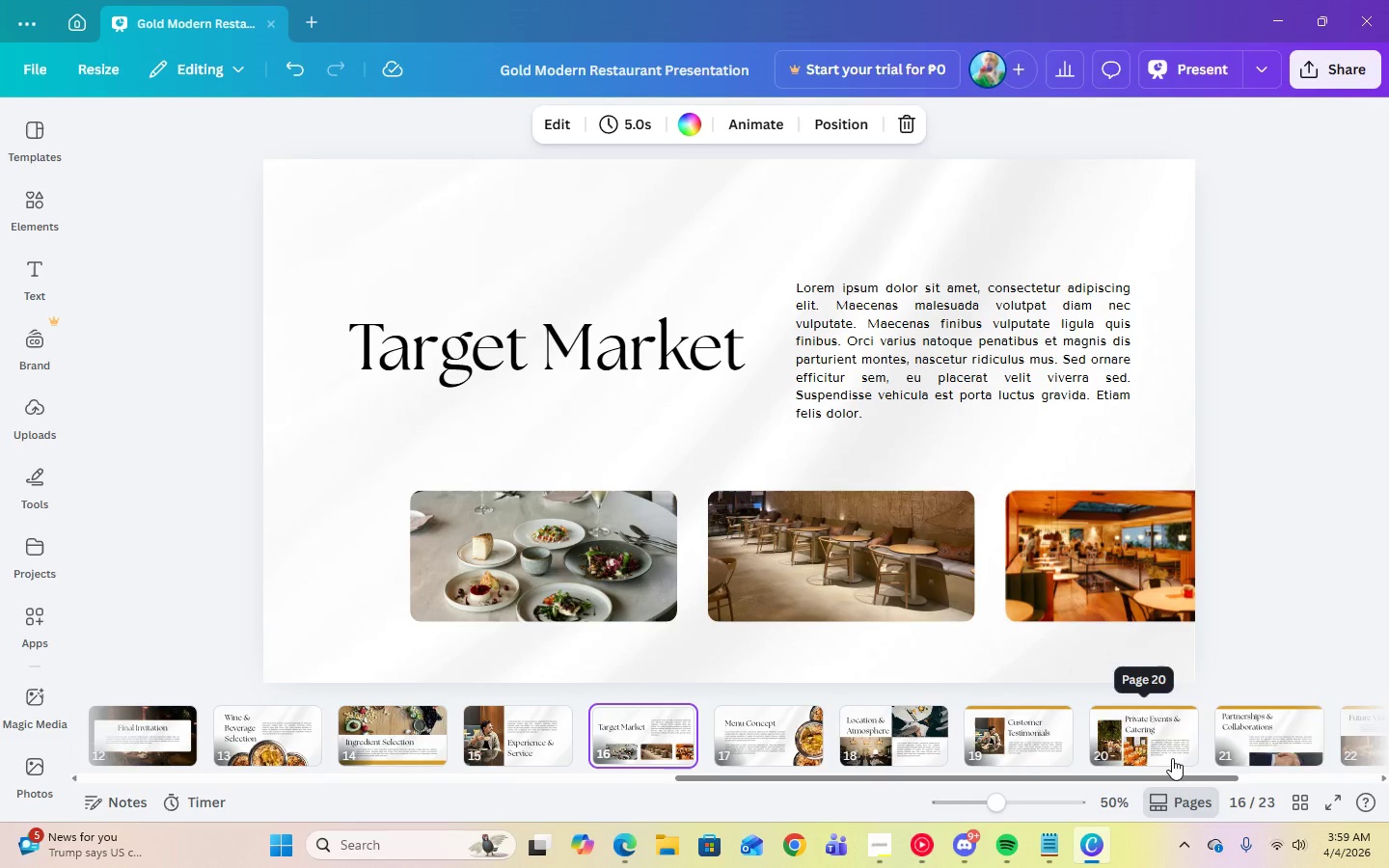 
left_click([1172, 758])
 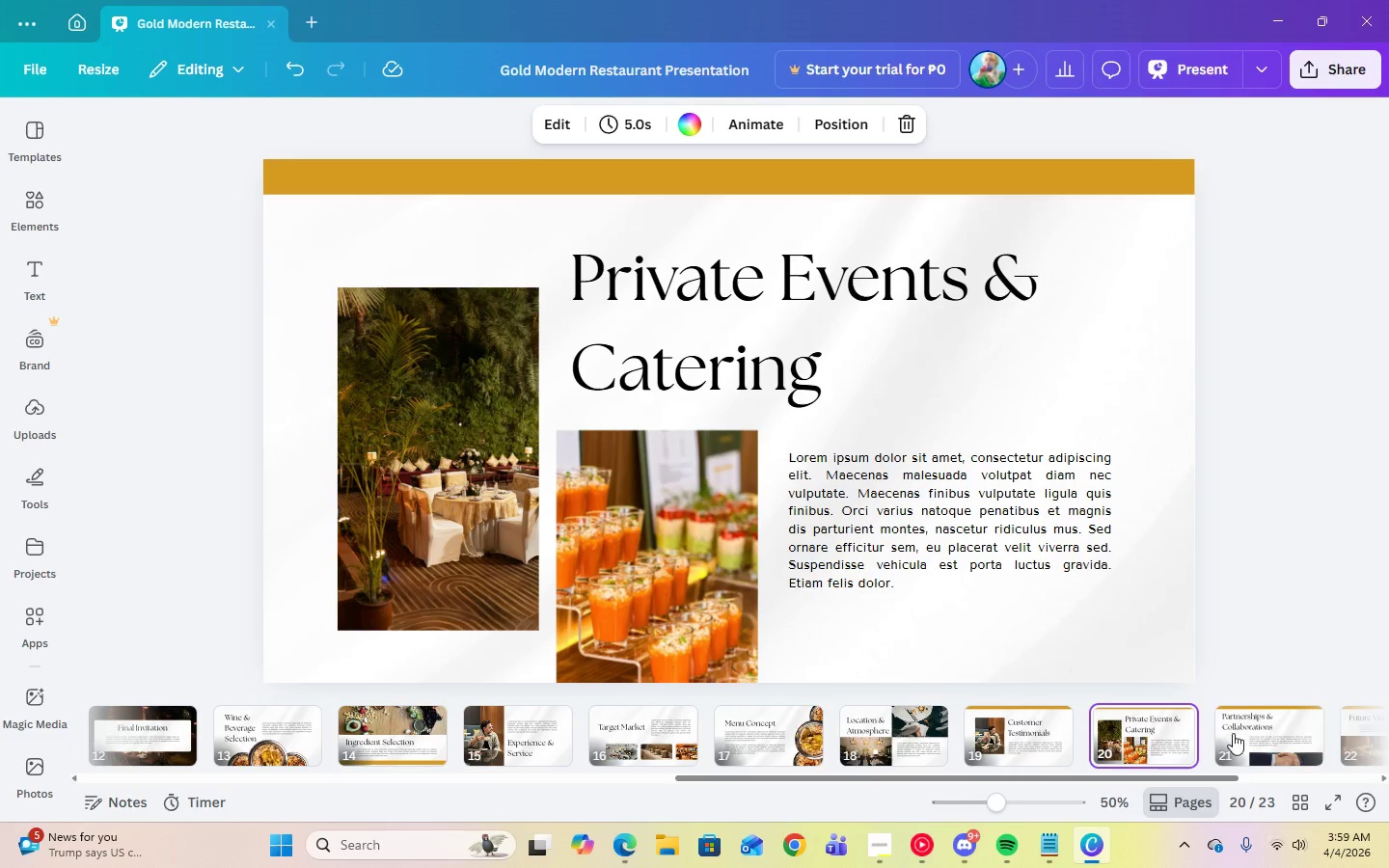 
left_click([1266, 733])
 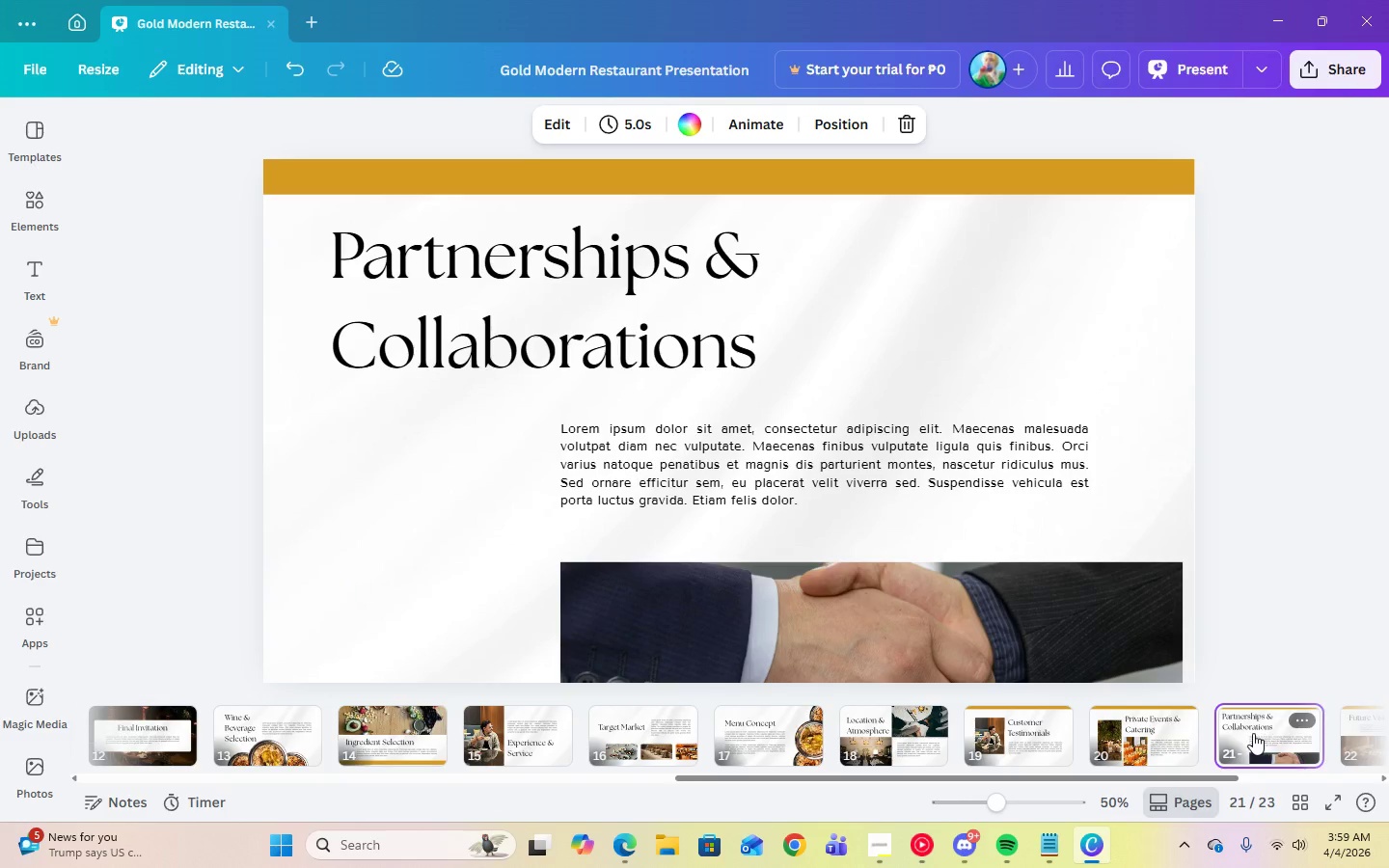 
left_click([1175, 734])
 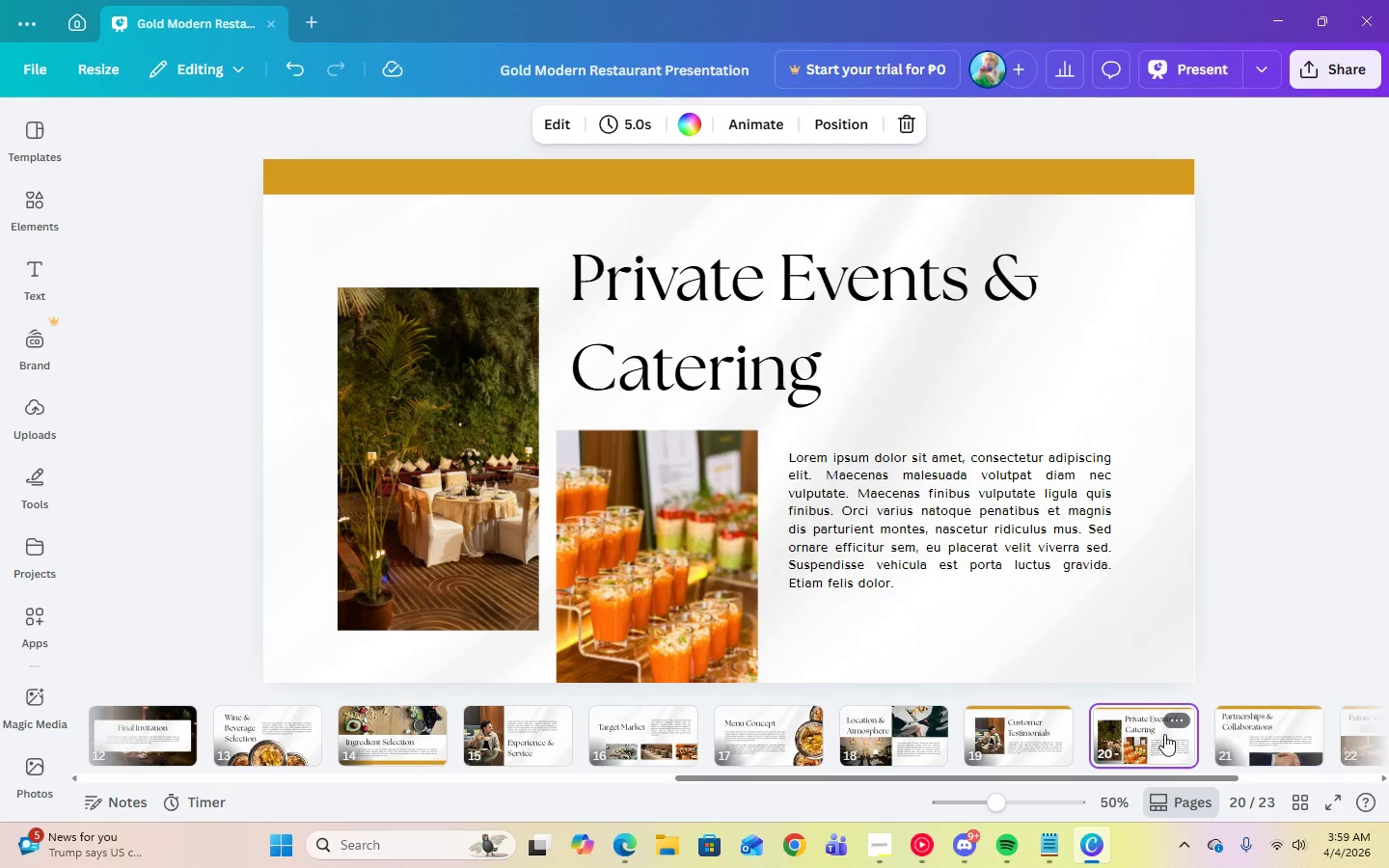 
left_click_drag(start_coordinate=[1160, 734], to_coordinate=[634, 709])
 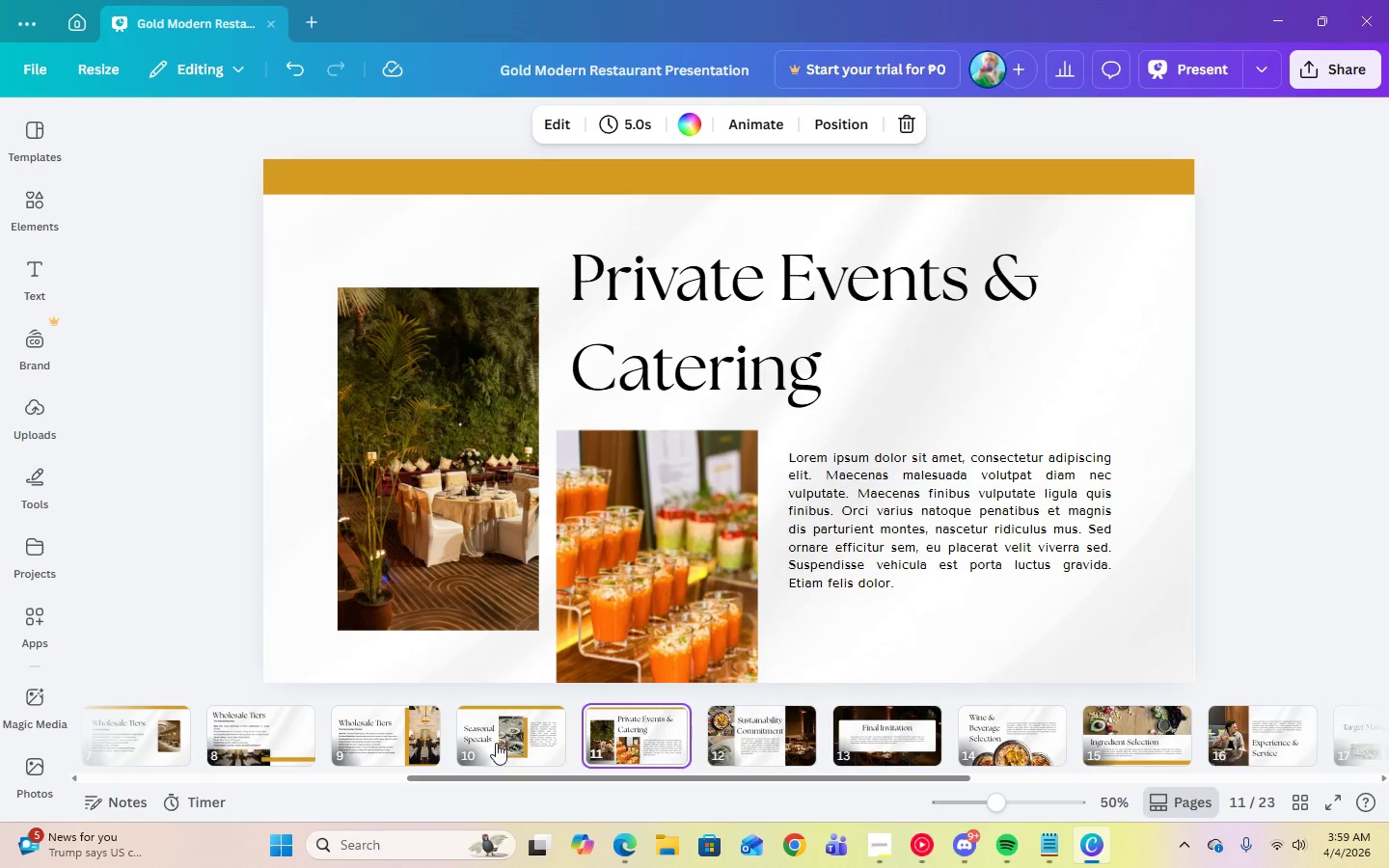 
left_click([496, 743])
 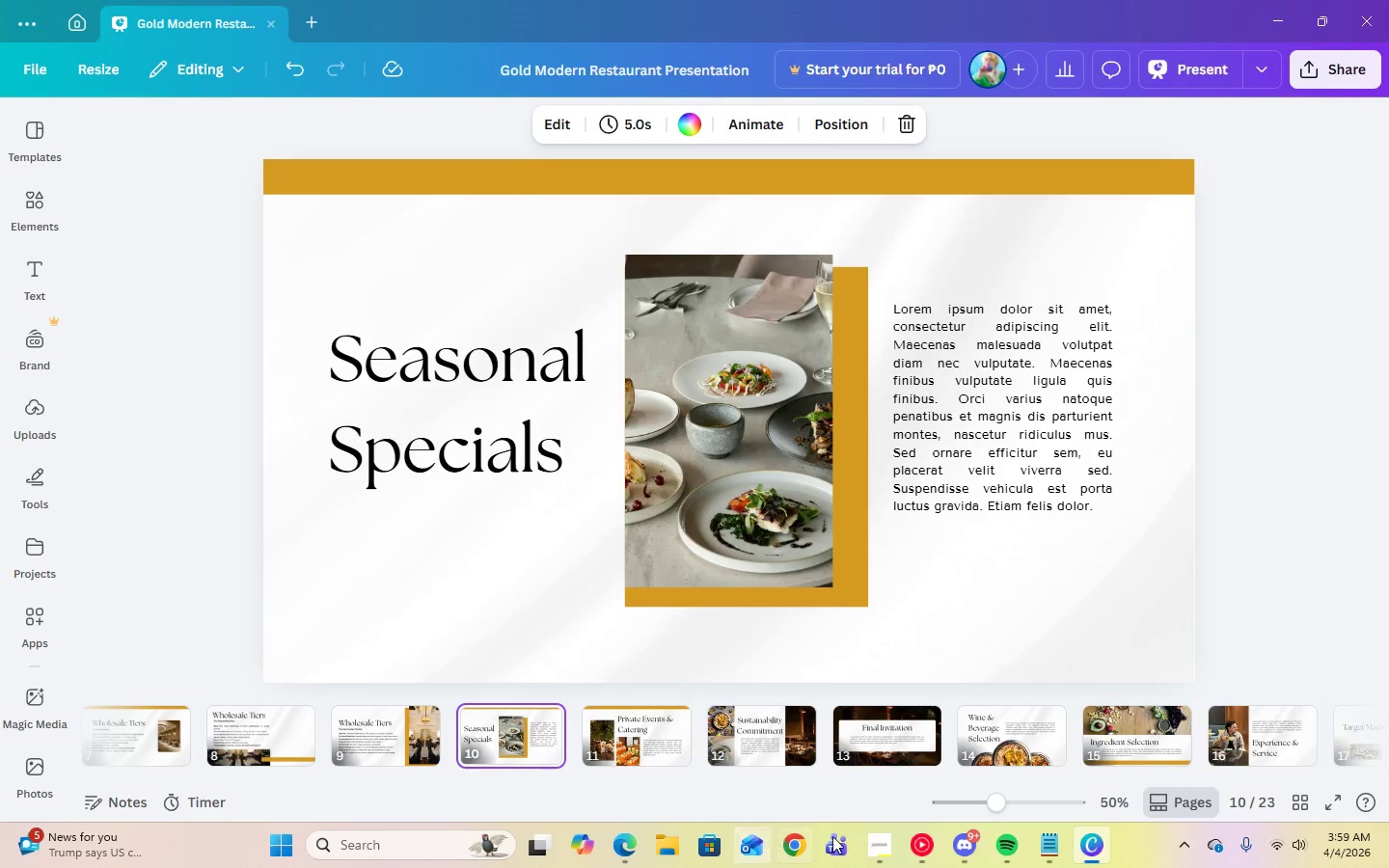 
left_click([885, 840])